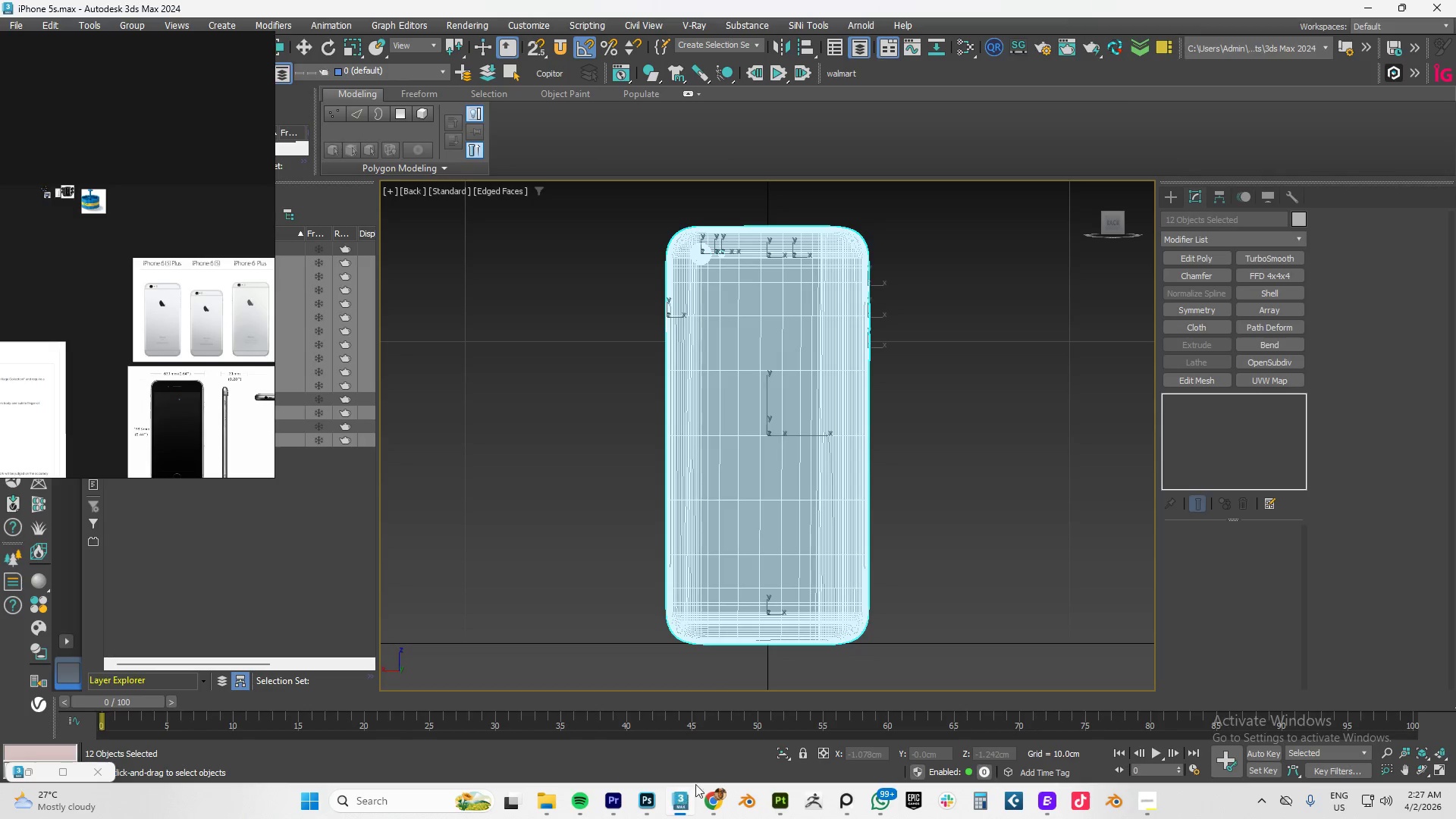 
key(Control+S)
 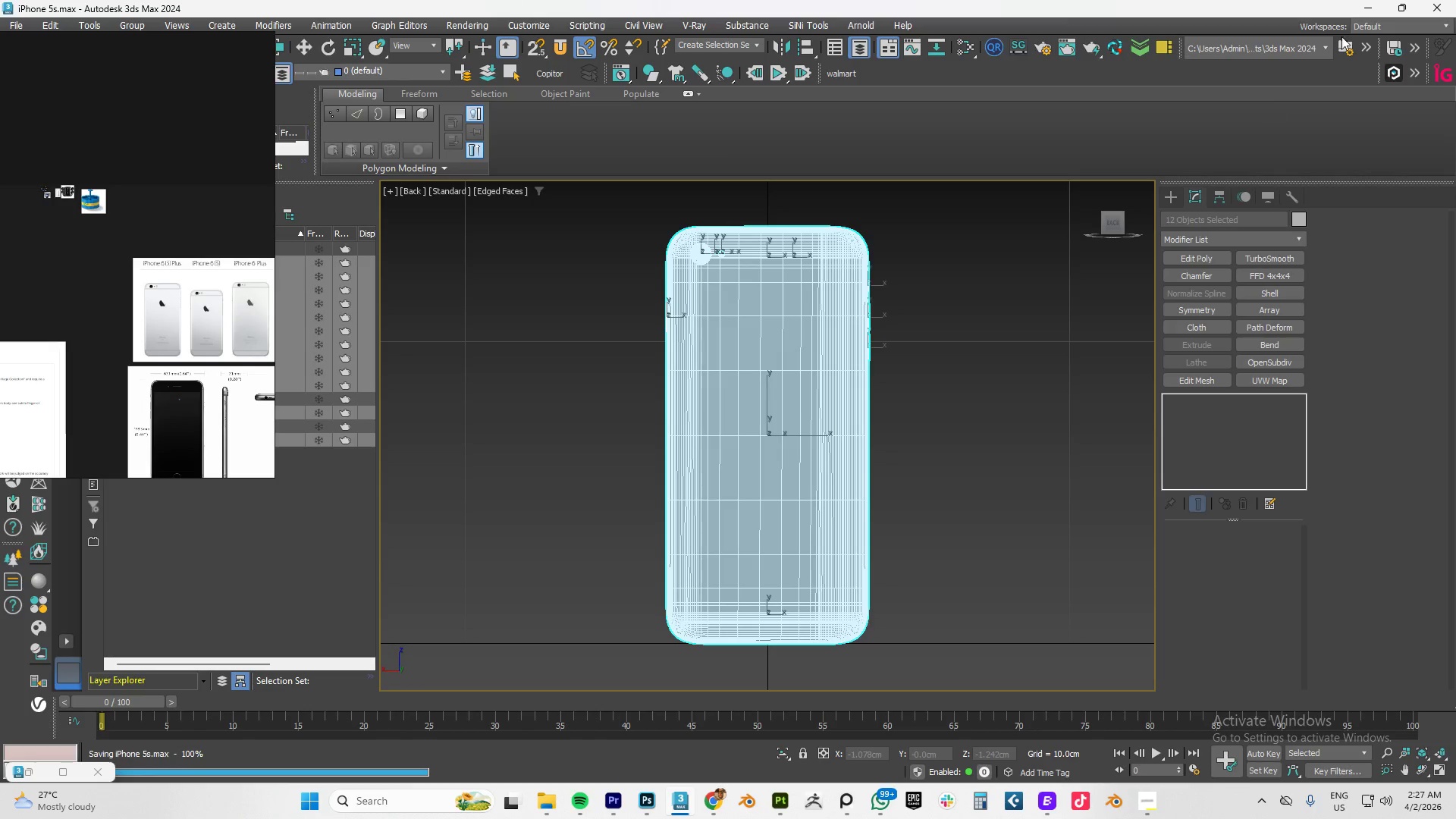 
left_click([1372, 5])
 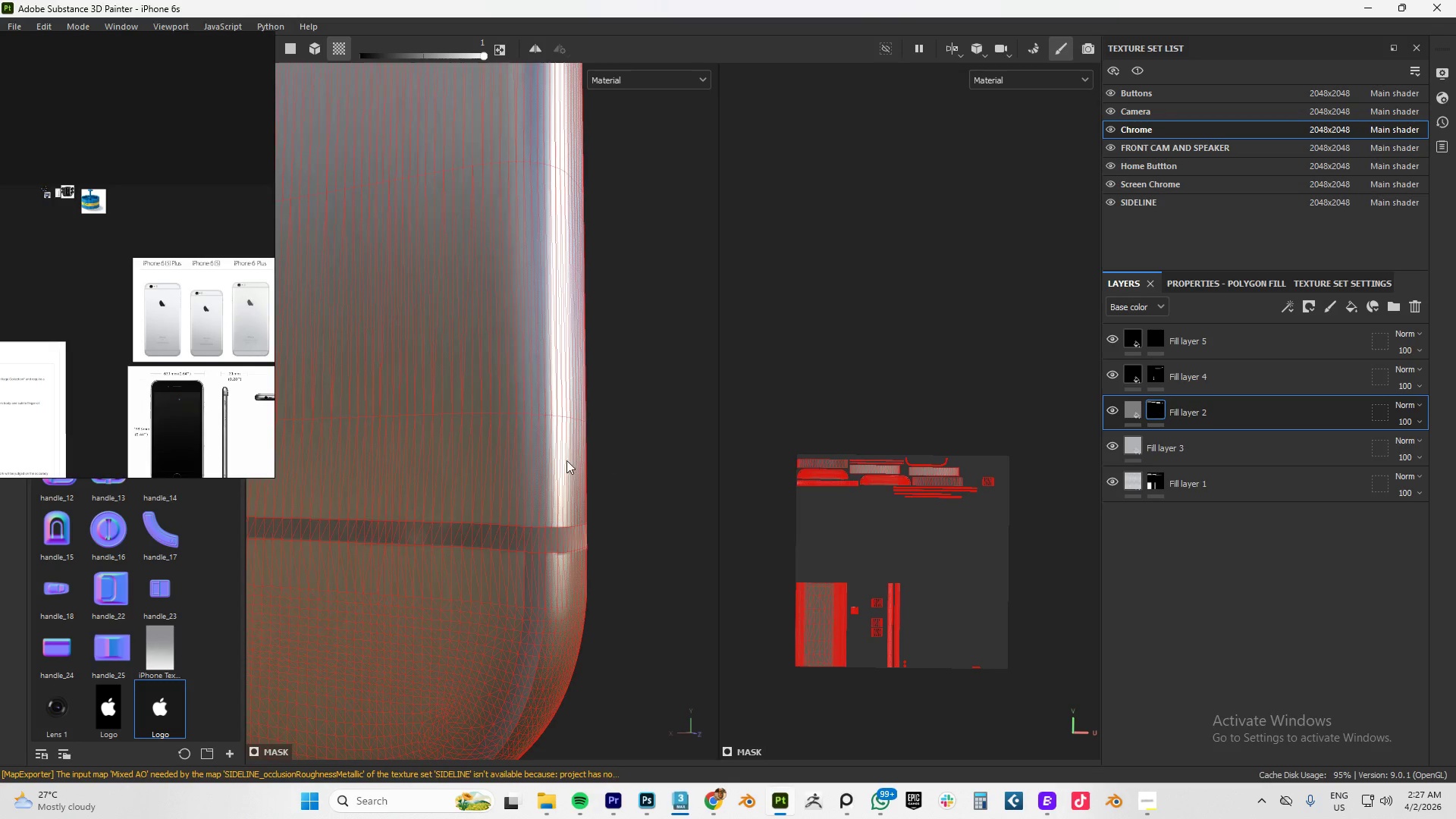 
hold_key(key=AltLeft, duration=1.23)
left_click_drag(start_coordinate=[522, 342], to_coordinate=[296, 327])
 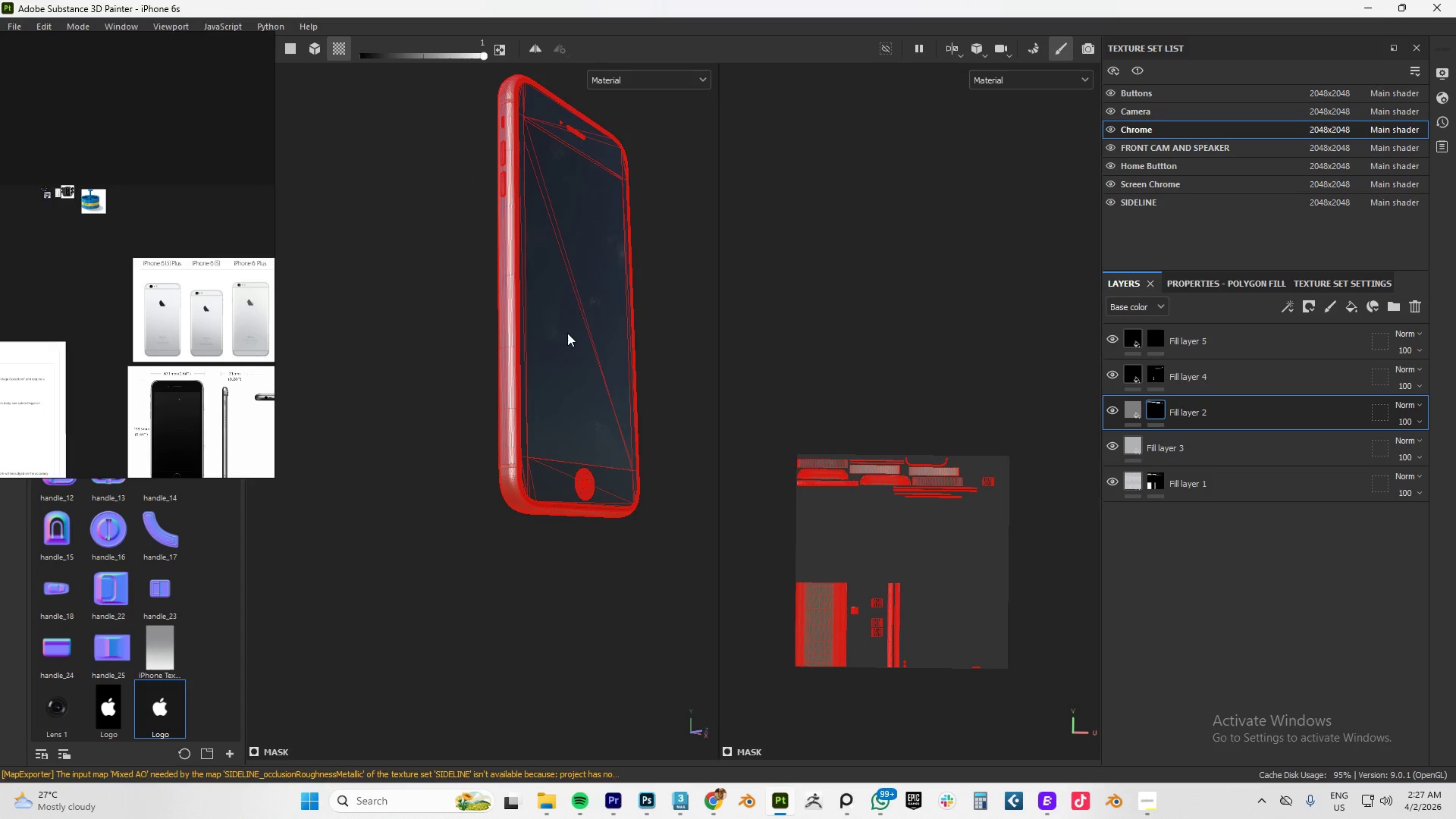 
scroll: coordinate [567, 455], scroll_direction: down, amount: 21.0
 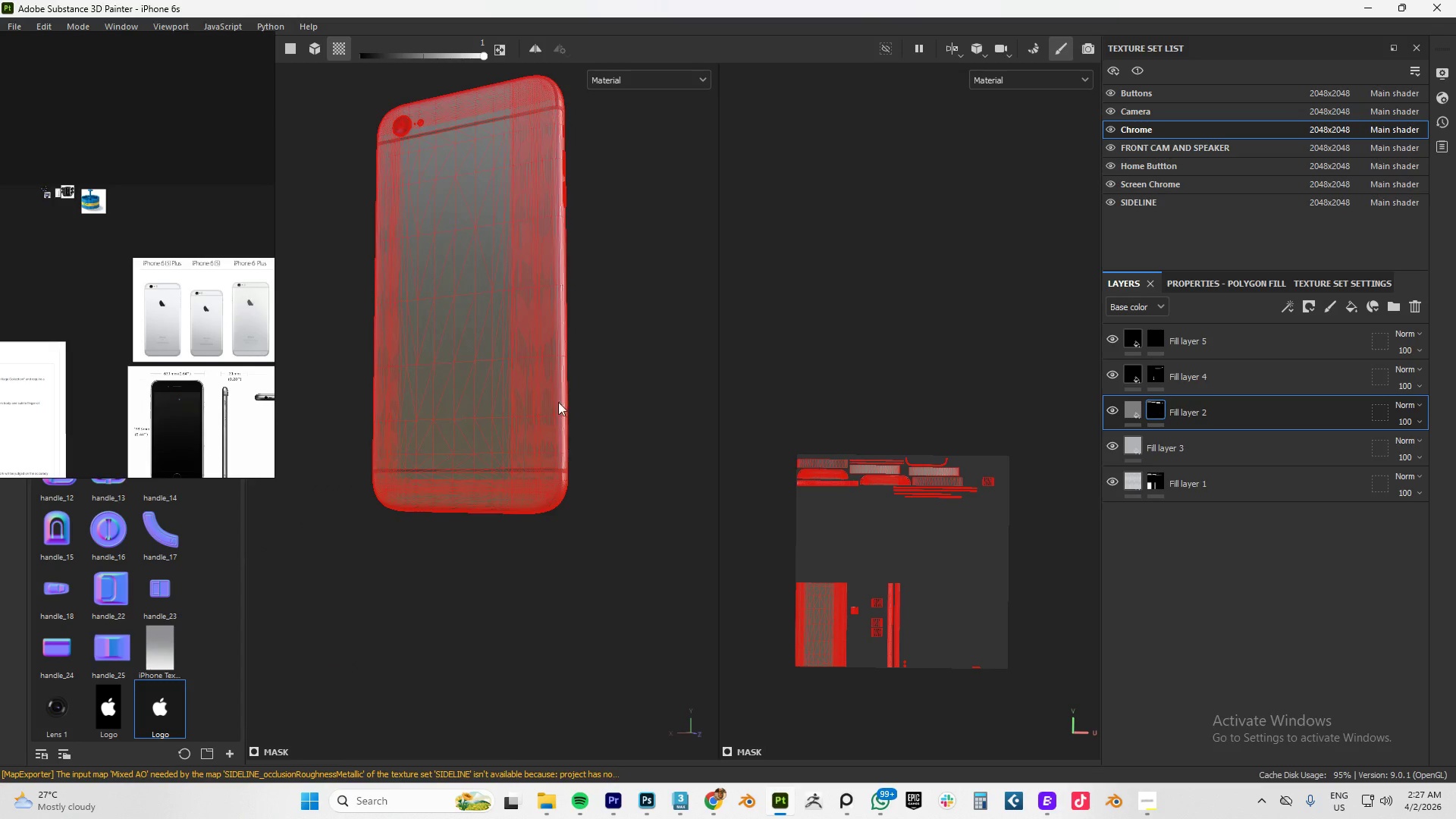 
hold_key(key=AltLeft, duration=0.61)
 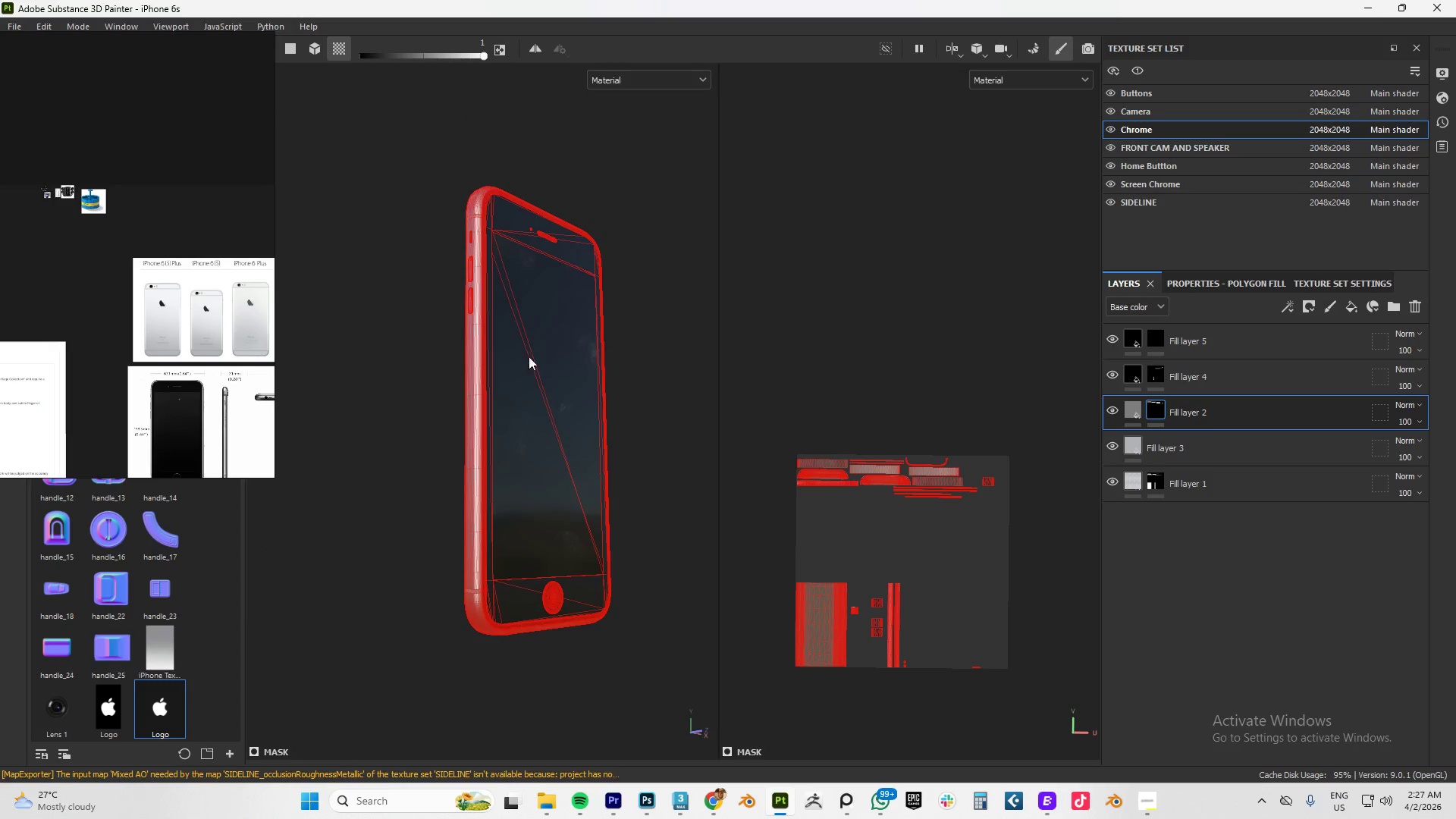 
hold_key(key=AltLeft, duration=0.73)
left_click_drag(start_coordinate=[517, 315], to_coordinate=[485, 331])
 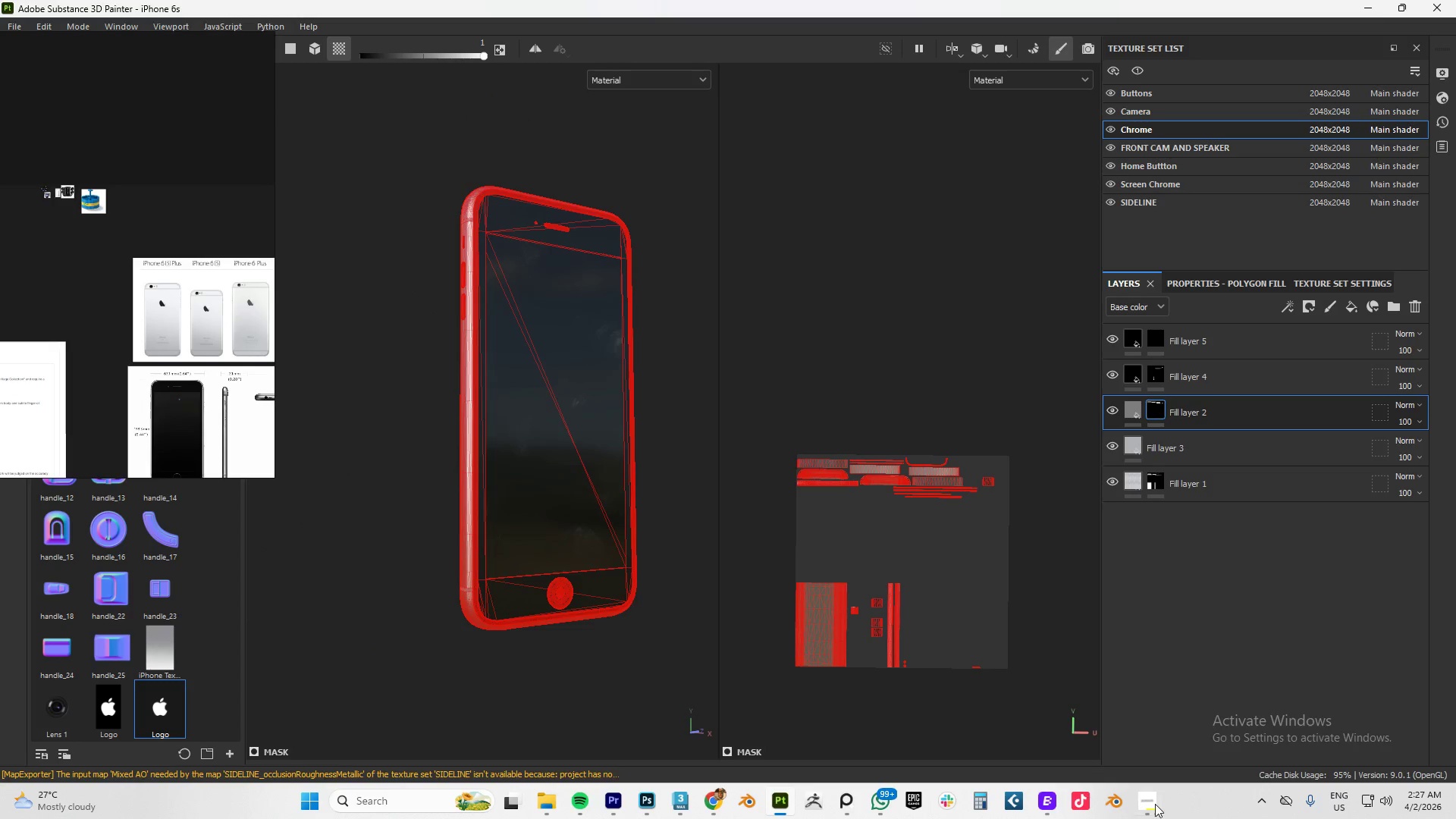 
left_click([1154, 804])